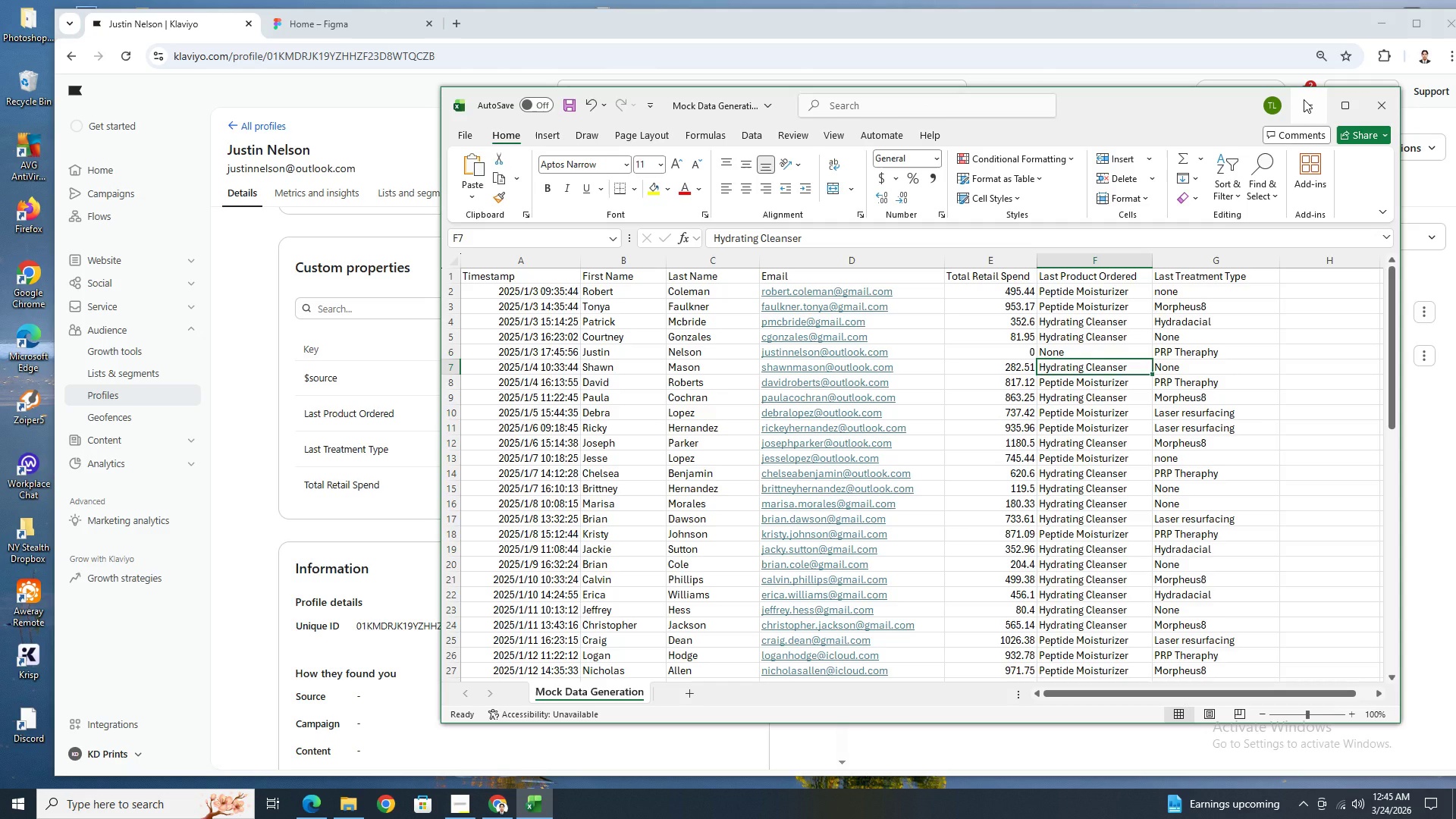 
left_click([1304, 99])
 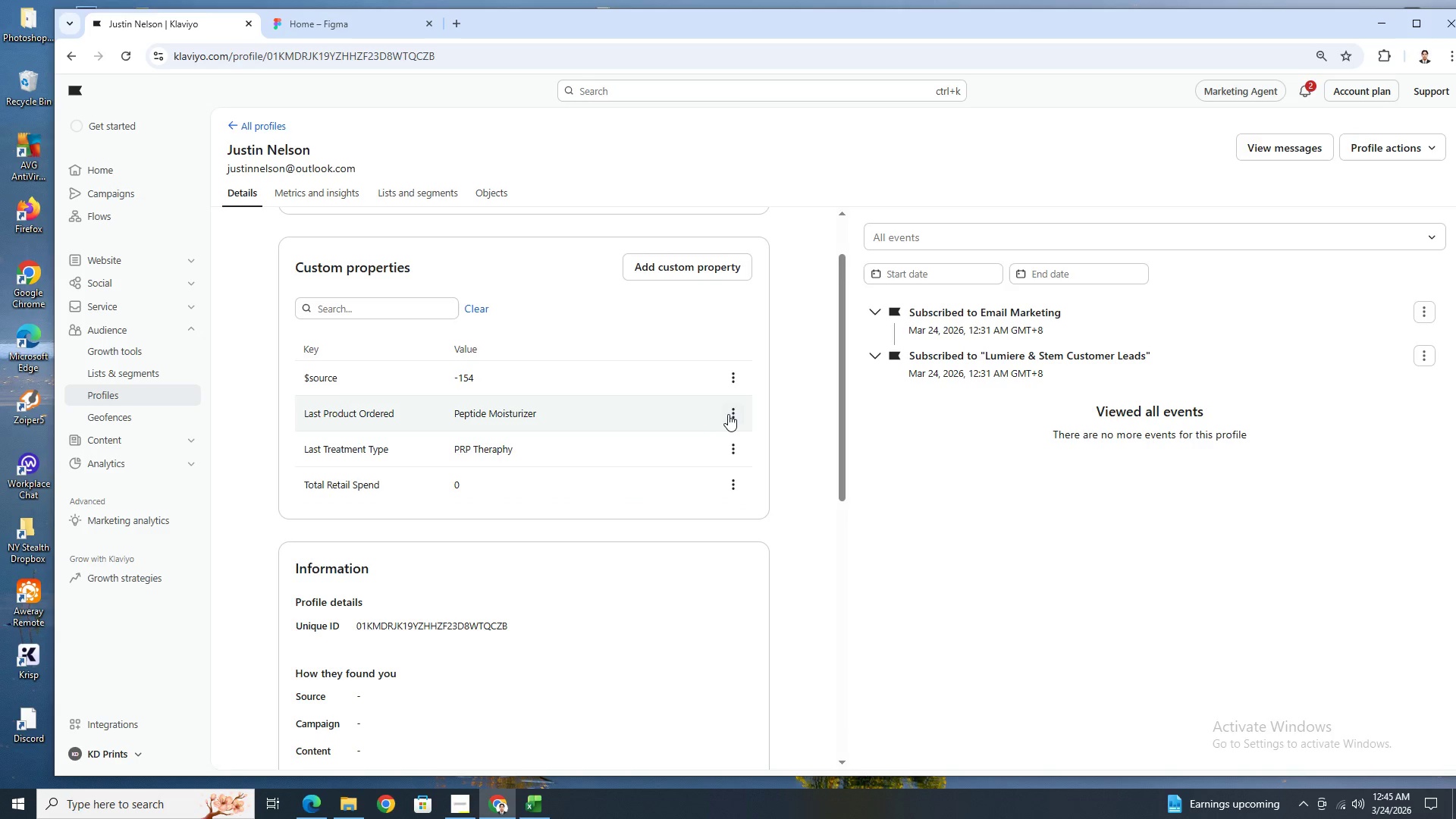 
left_click([729, 413])
 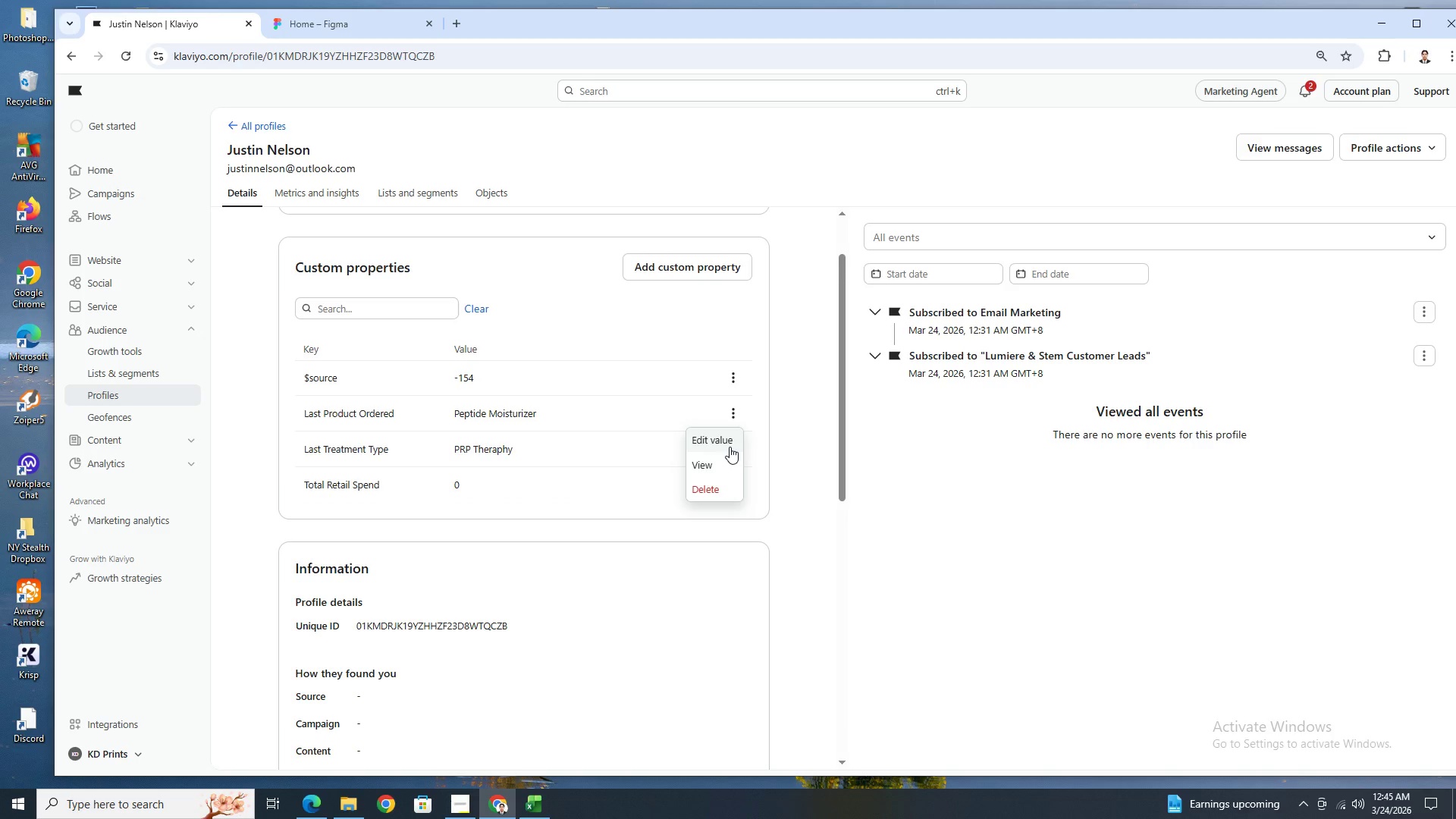 
left_click([730, 447])
 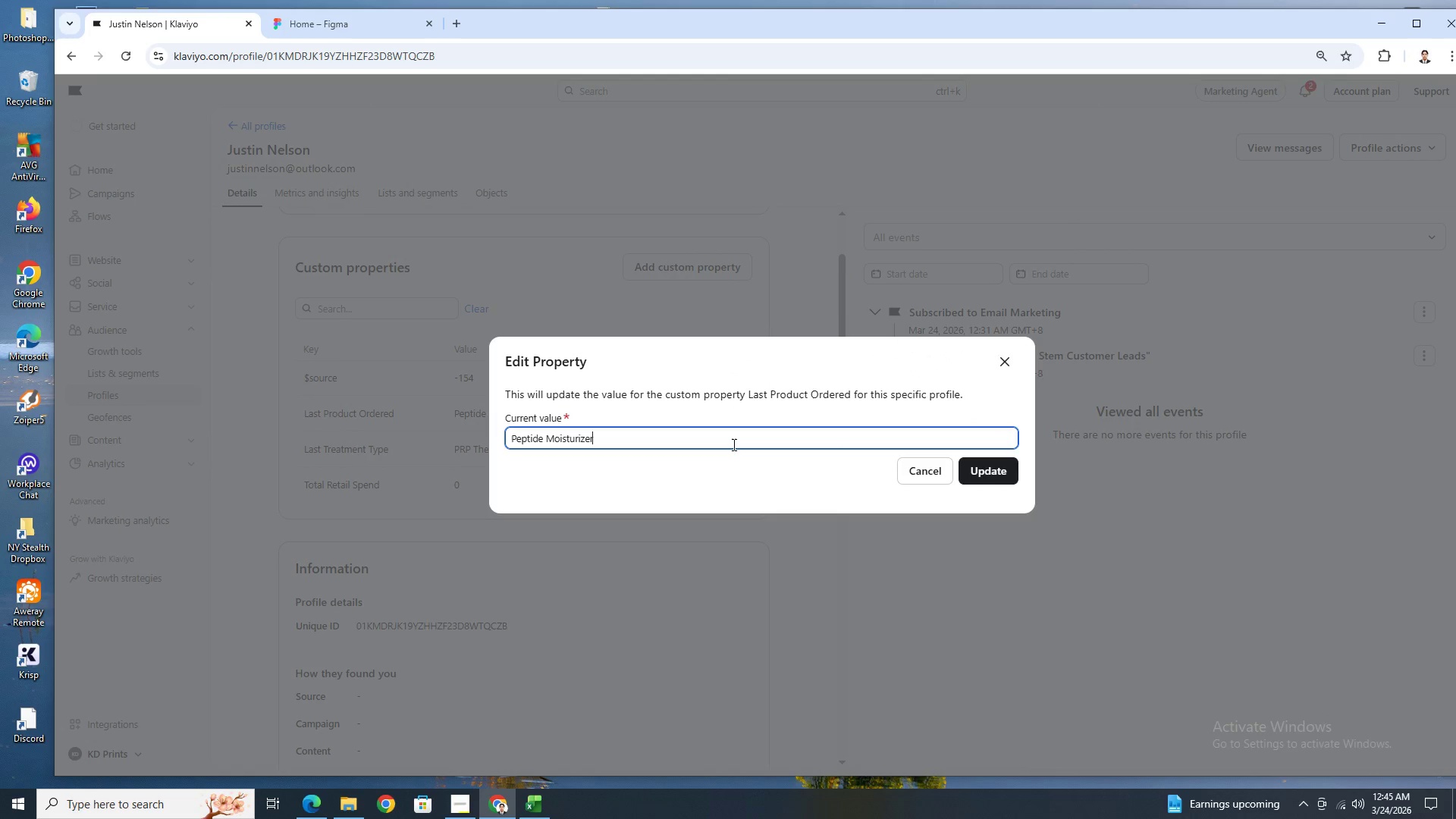 
double_click([733, 444])
 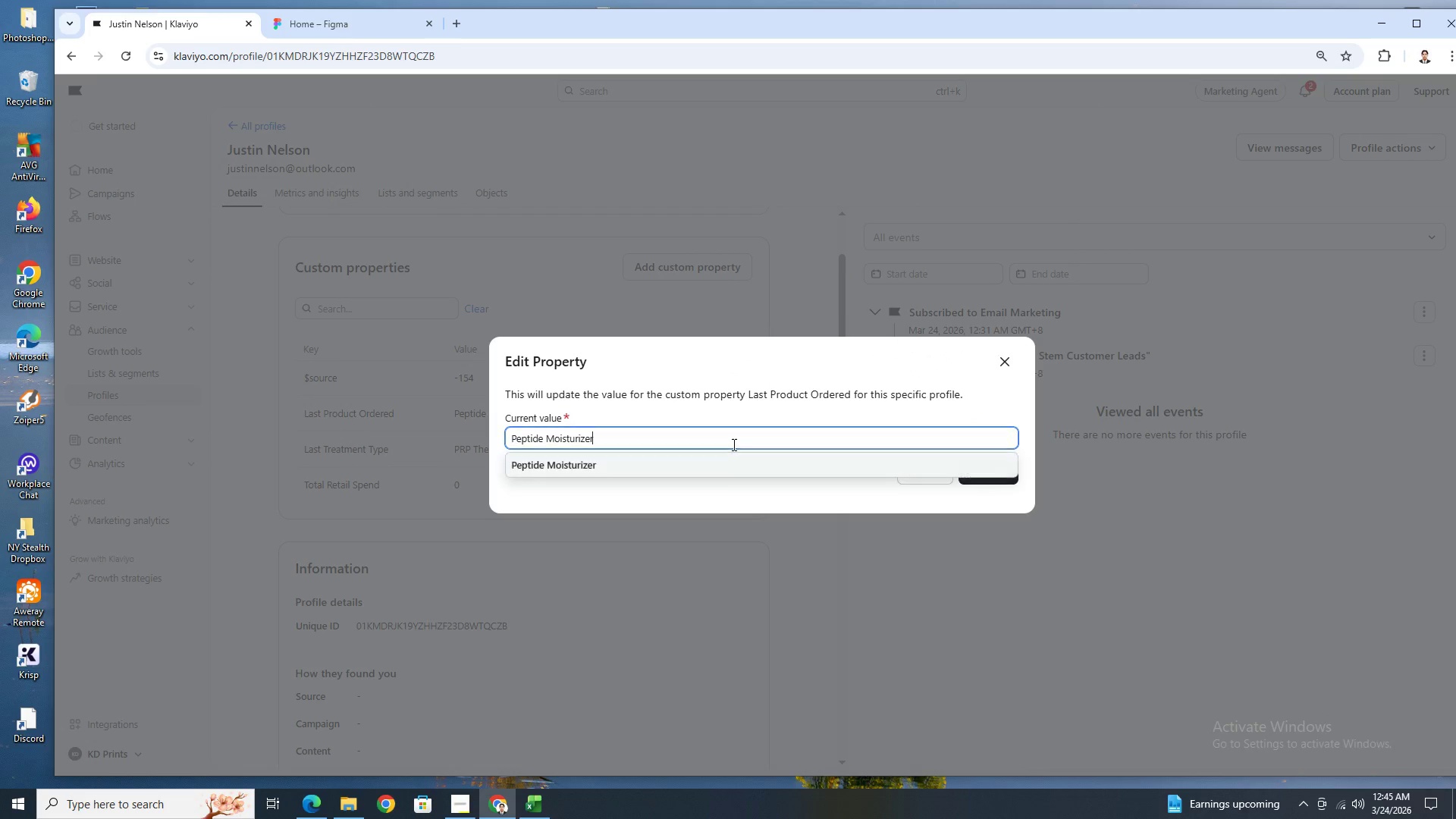 
triple_click([733, 444])
 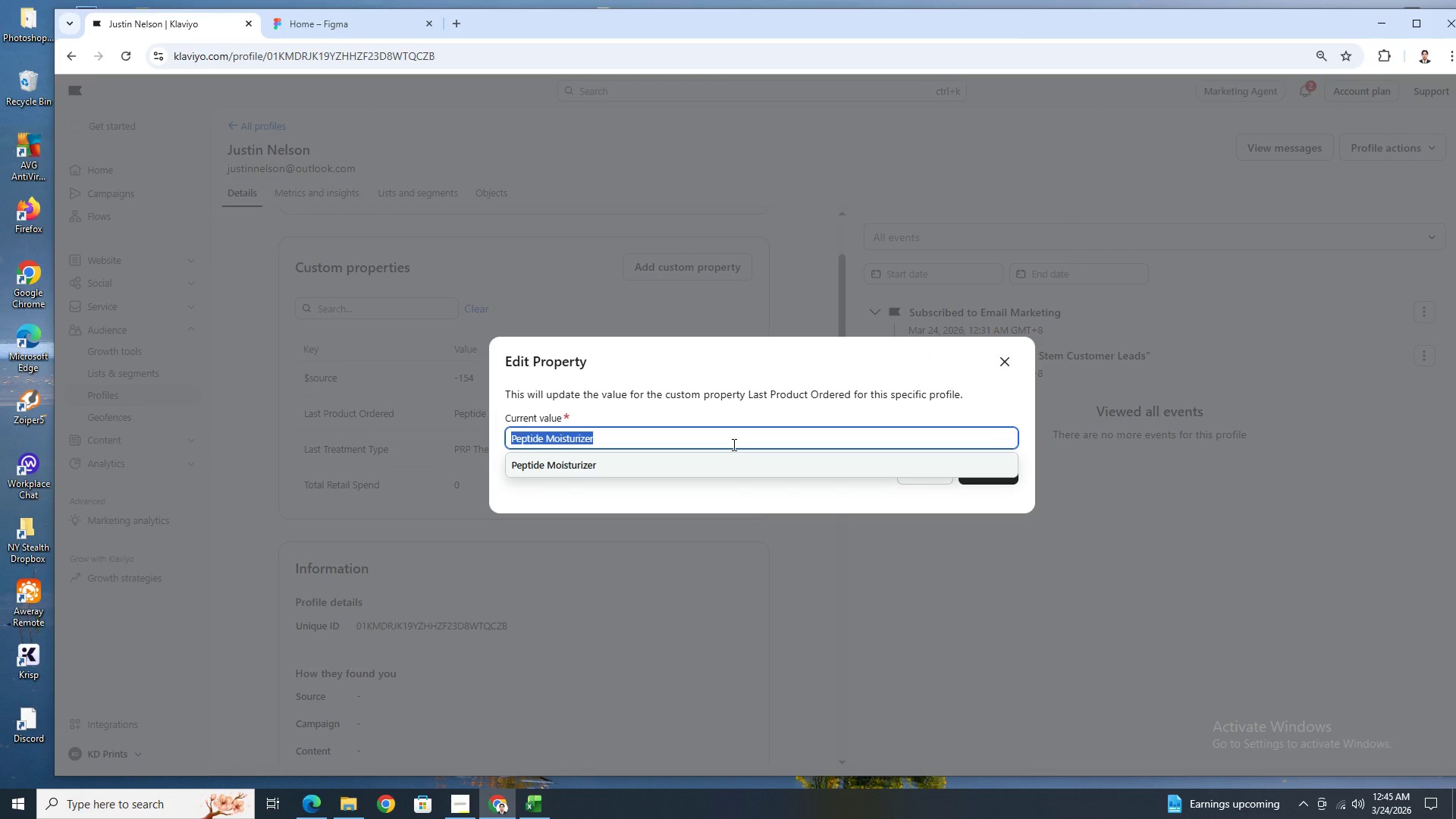 
type(None)
 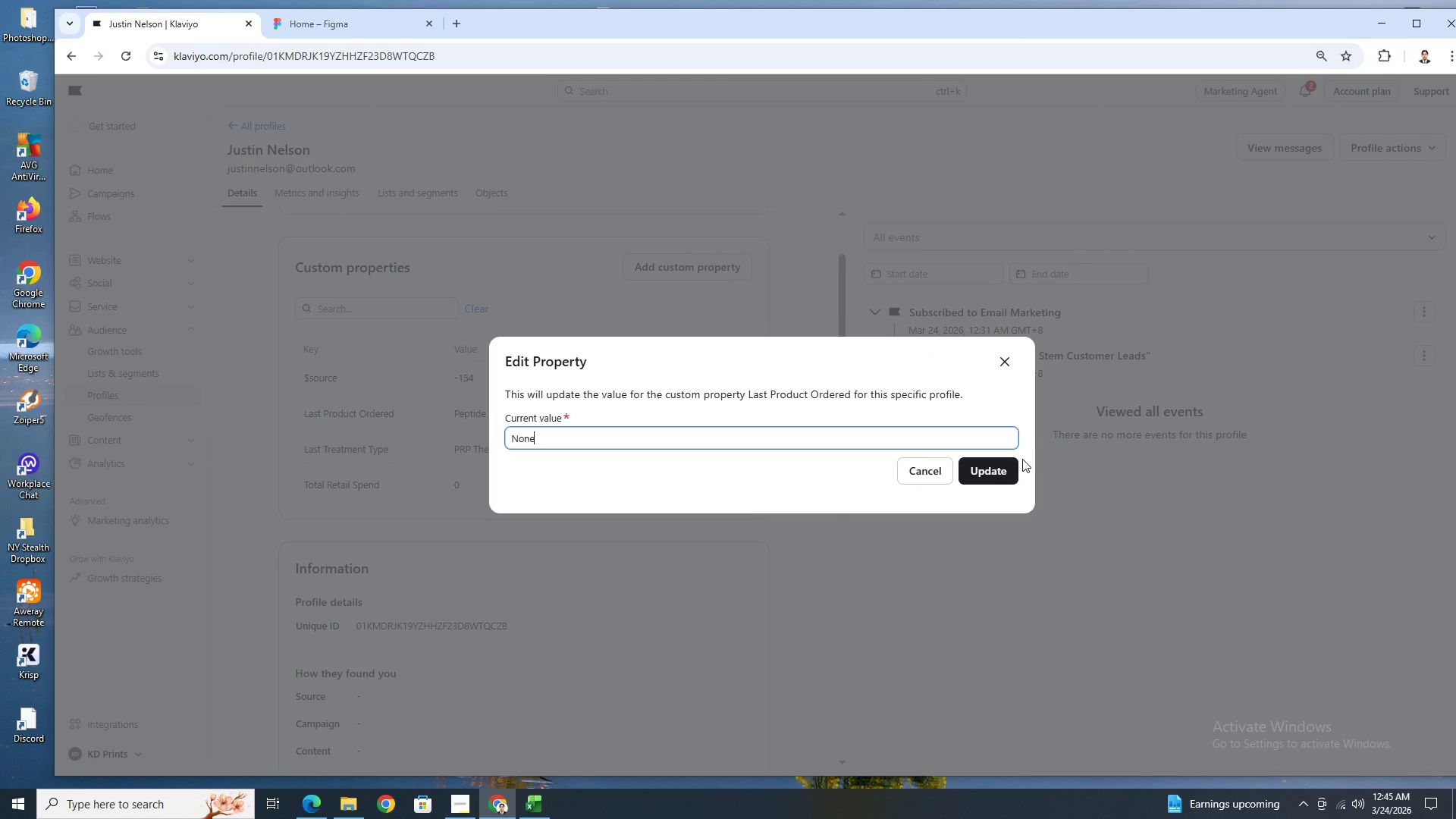 
left_click([1013, 465])
 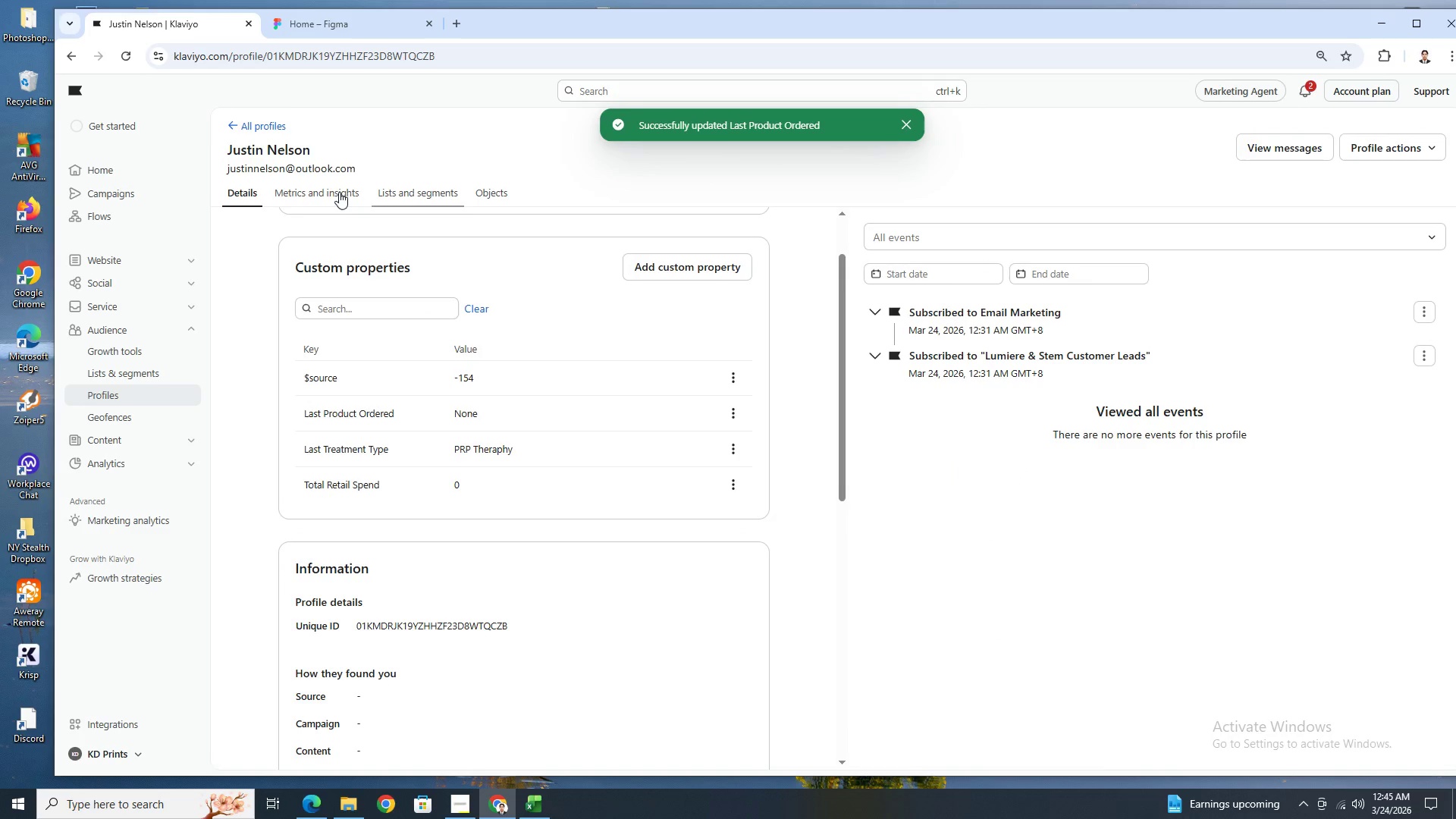 
left_click([234, 123])
 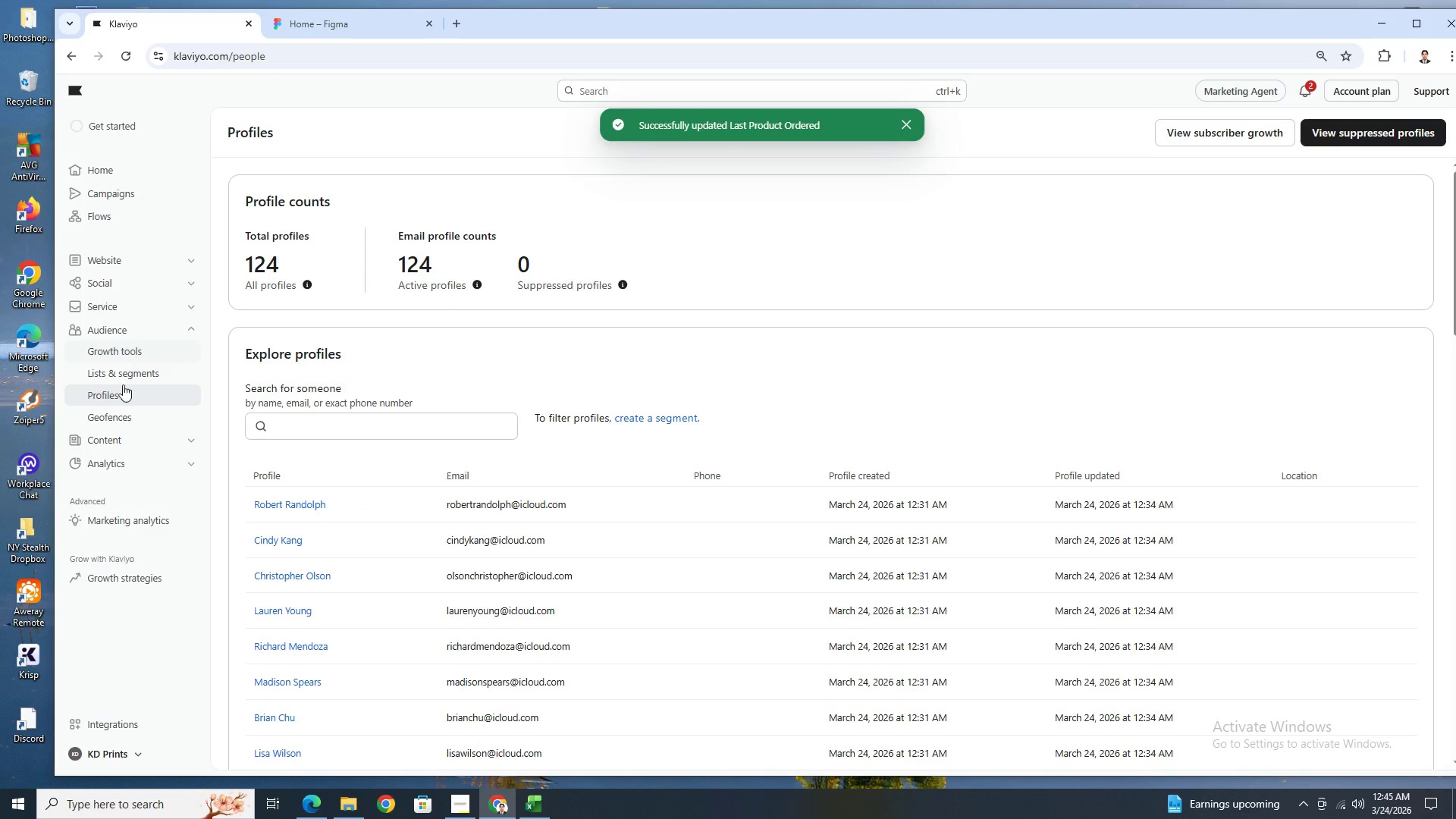 
left_click([127, 368])
 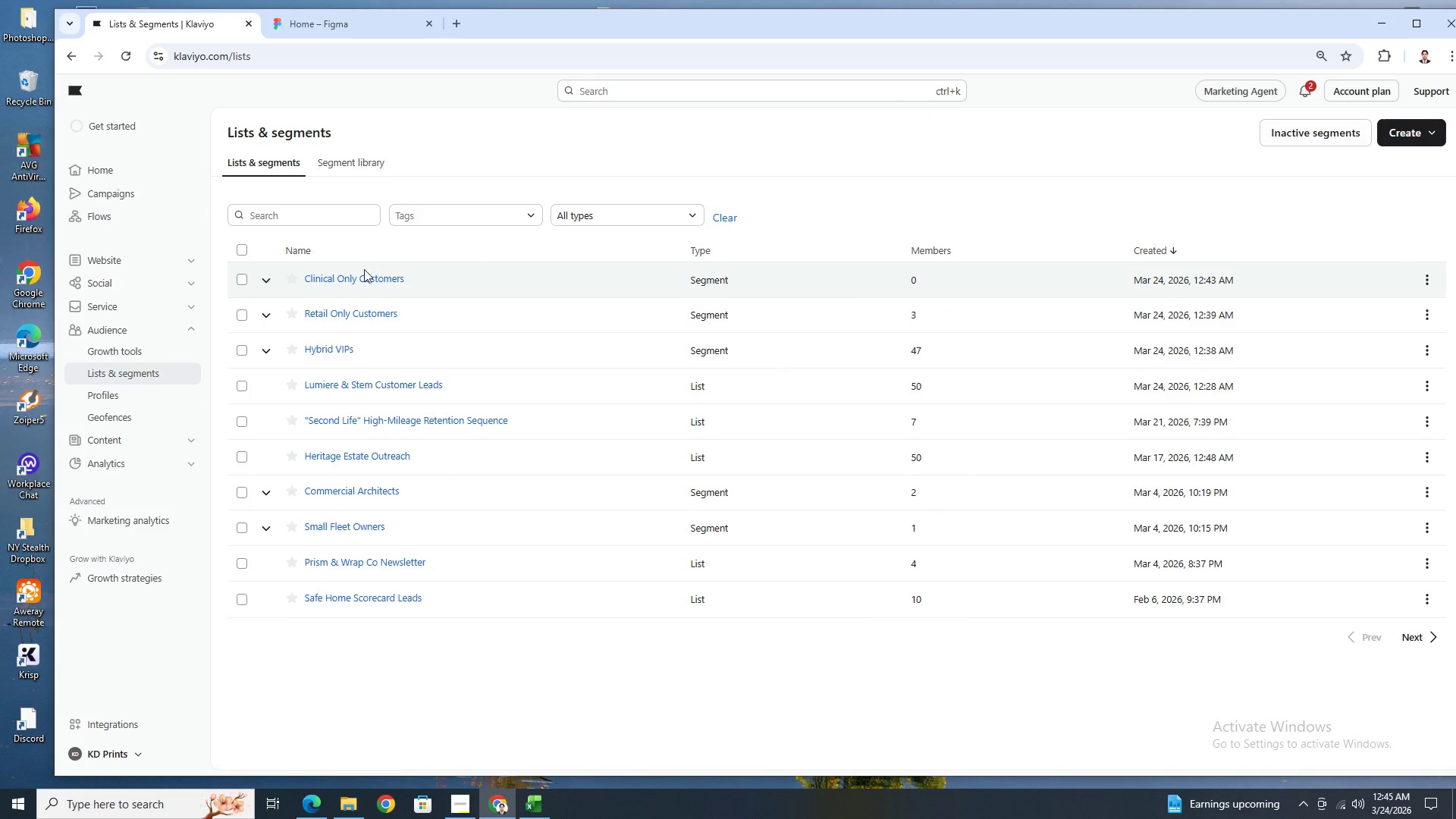 
left_click([328, 276])
 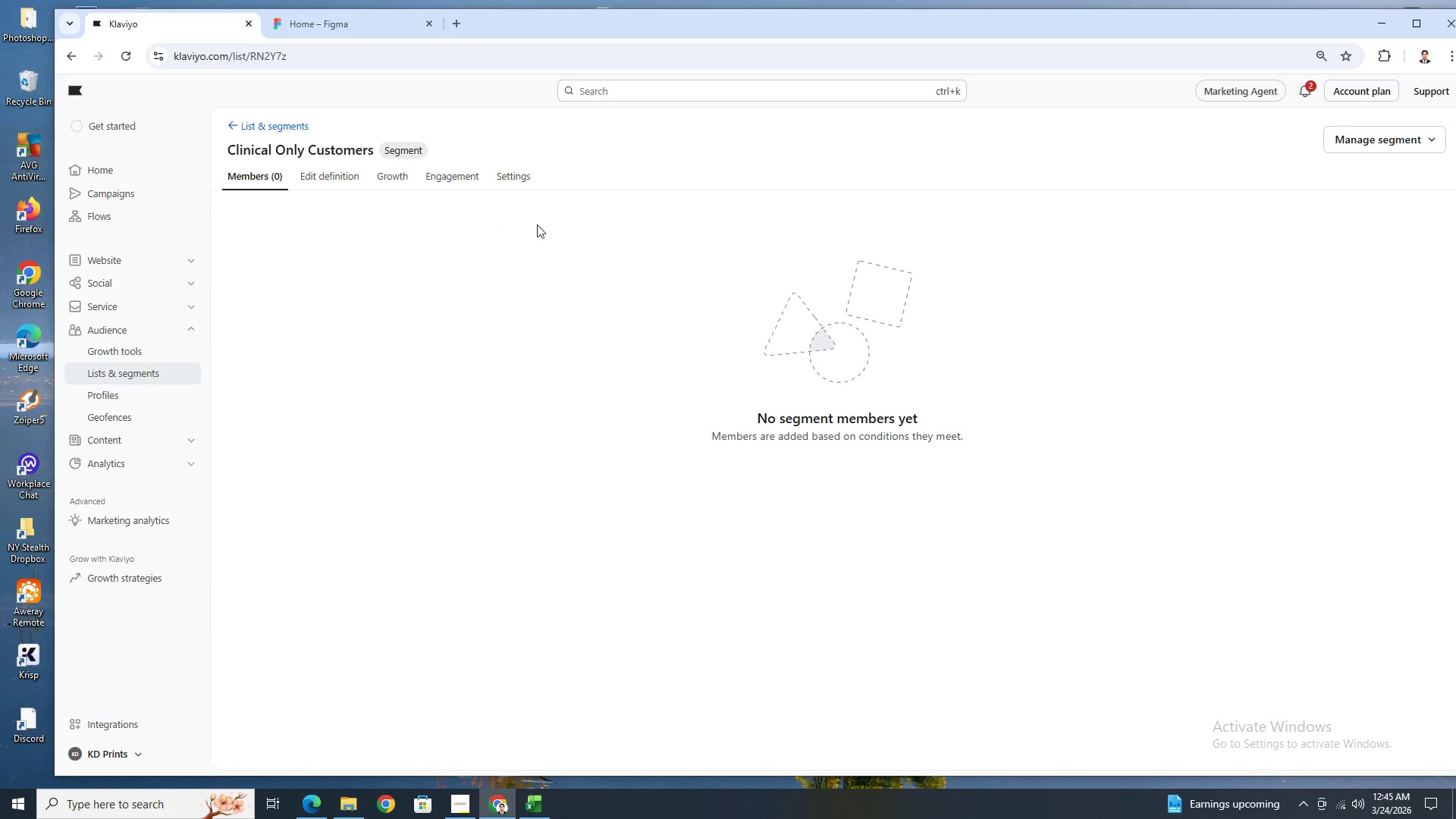 
left_click([340, 179])
 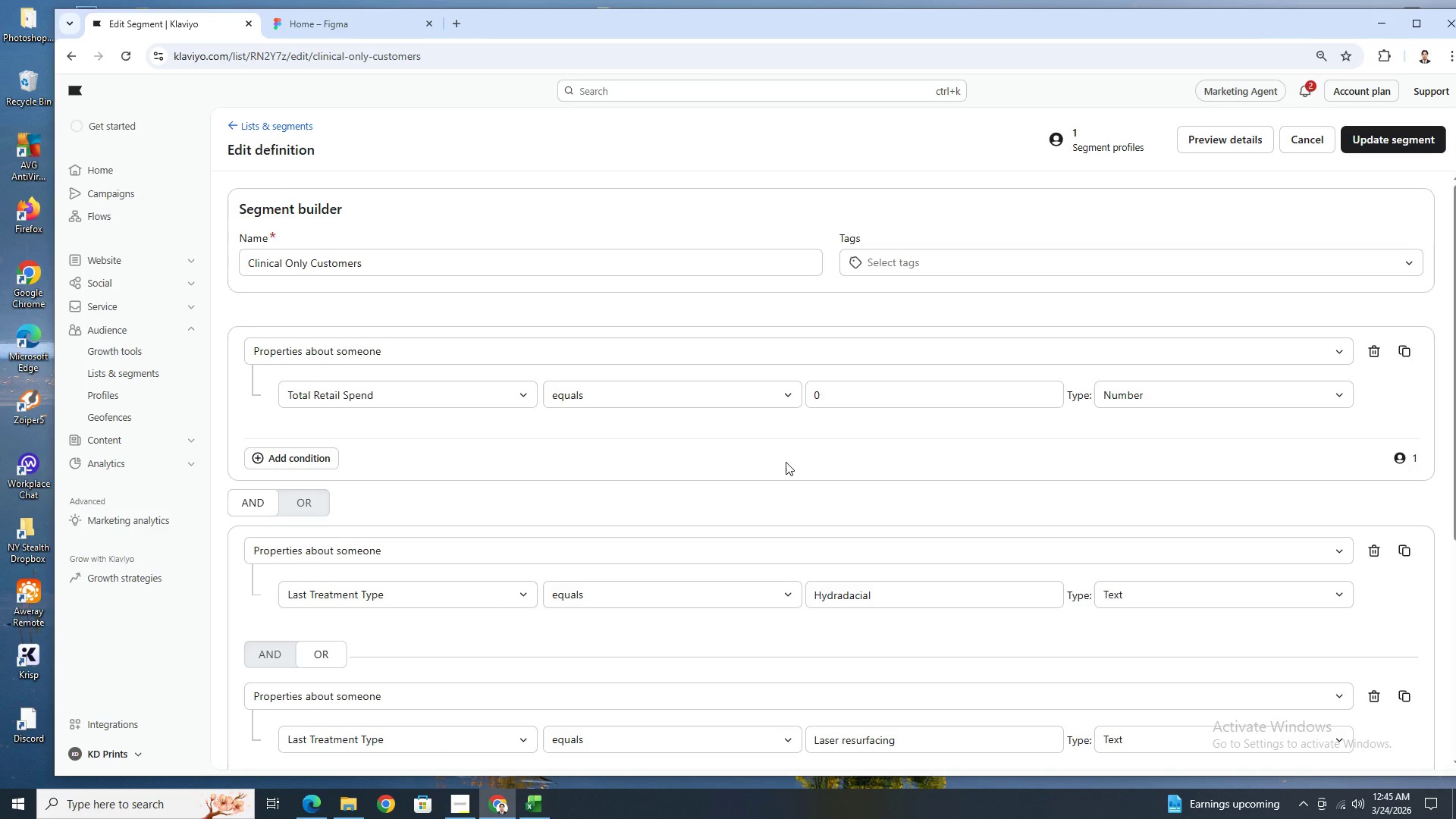 
scroll: coordinate [794, 454], scroll_direction: down, amount: 2.0
 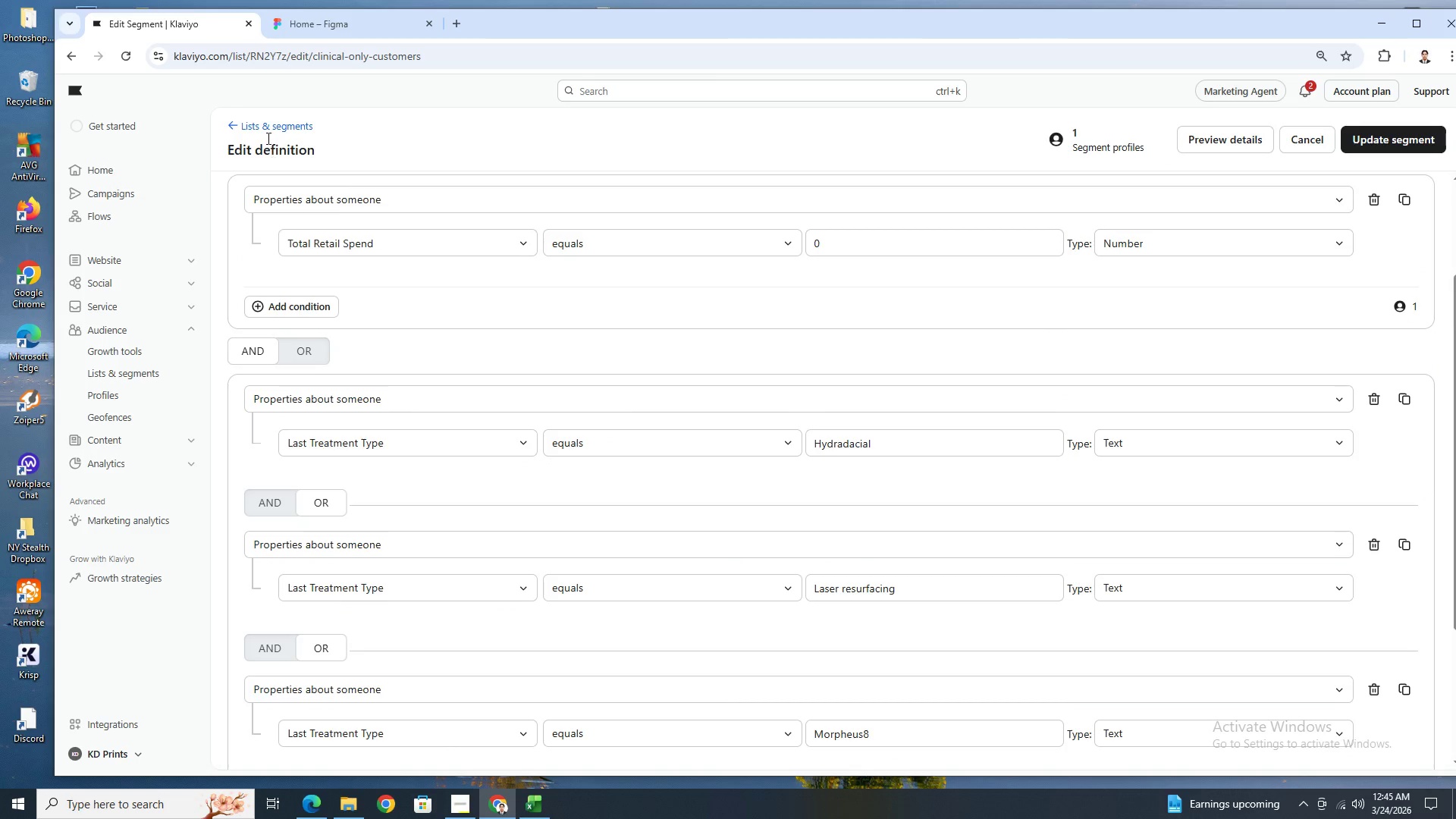 
left_click([266, 127])
 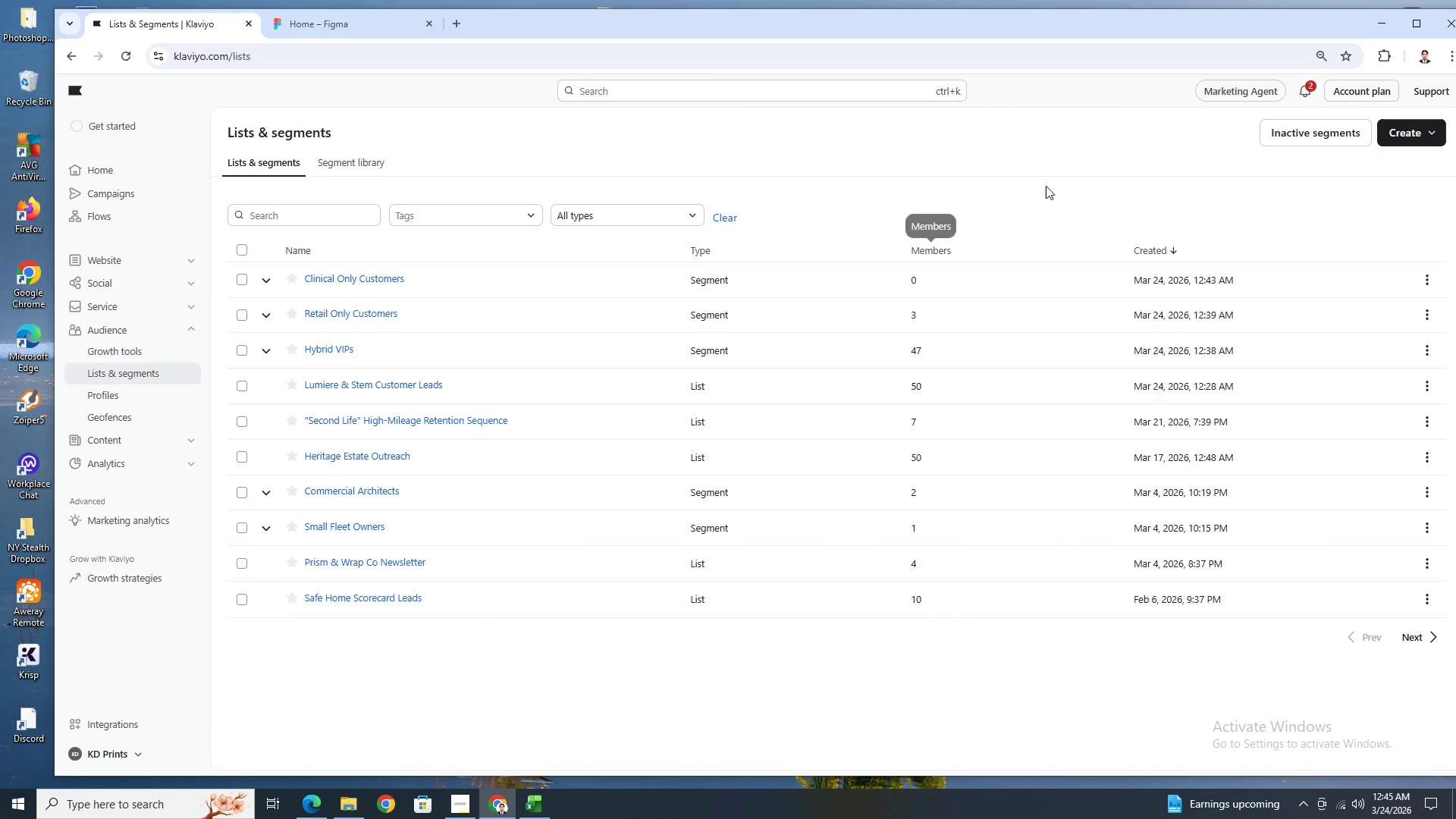 
left_click([331, 280])
 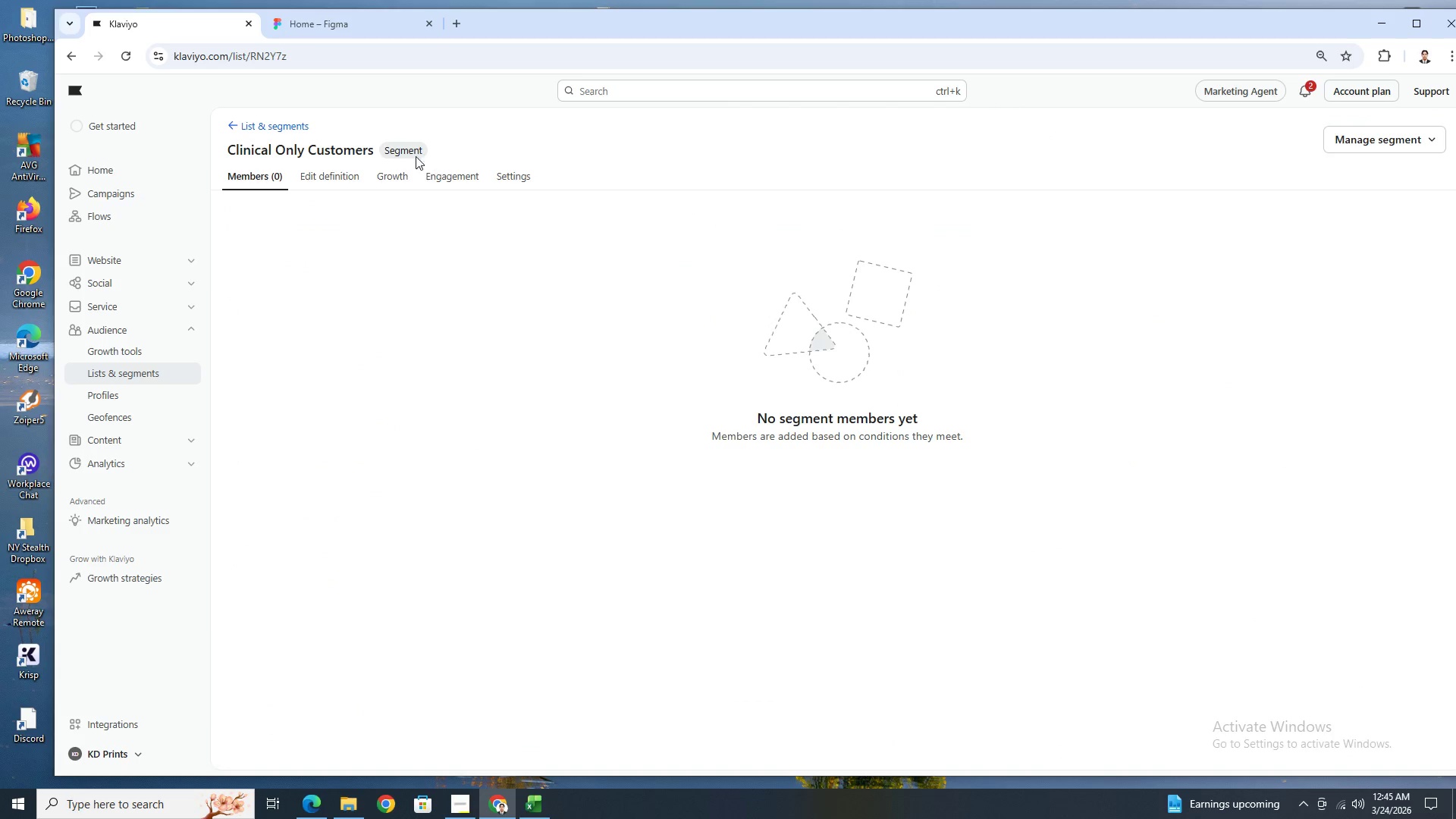 
left_click([328, 180])